 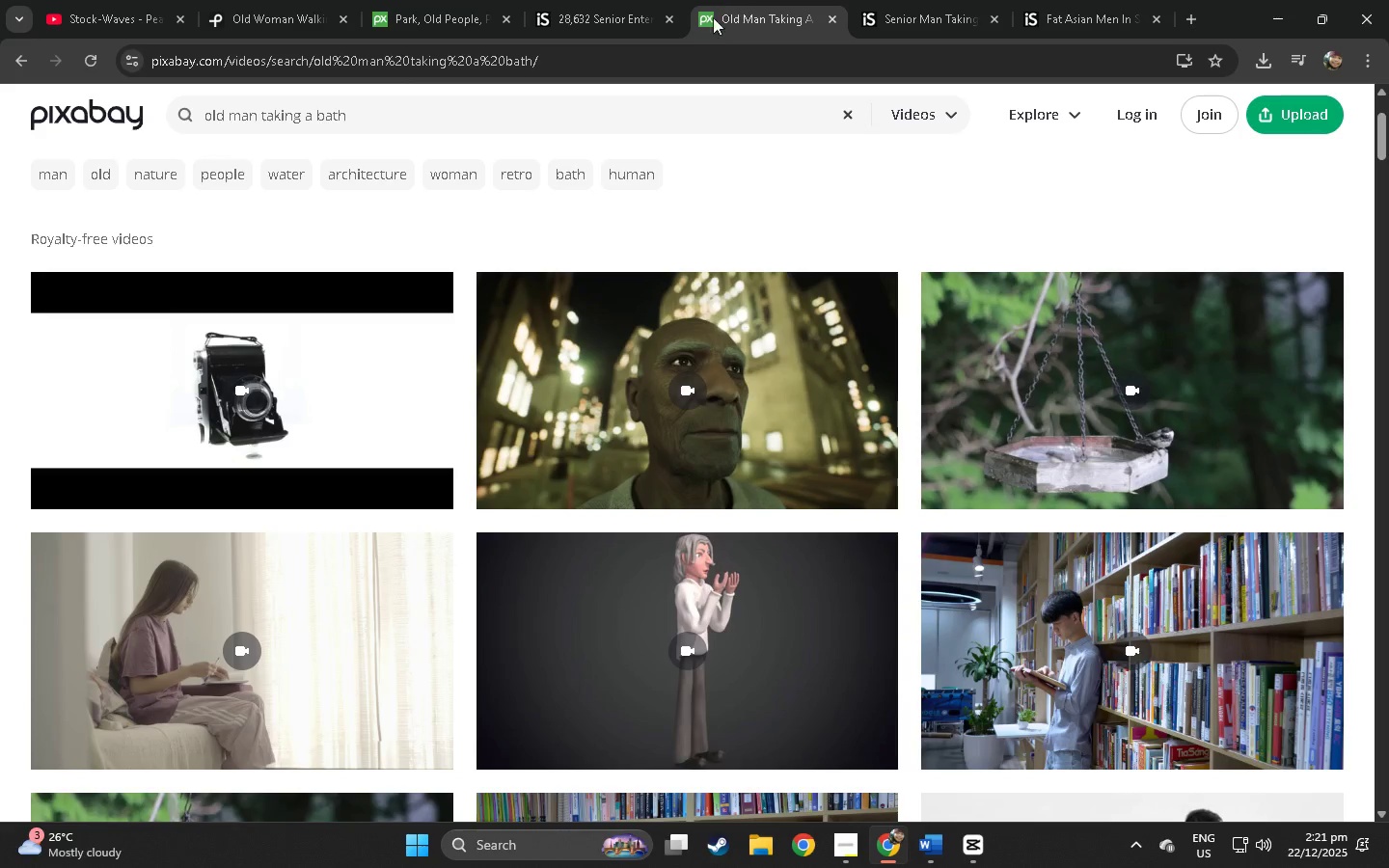 
scroll: coordinate [392, 448], scroll_direction: down, amount: 11.0
 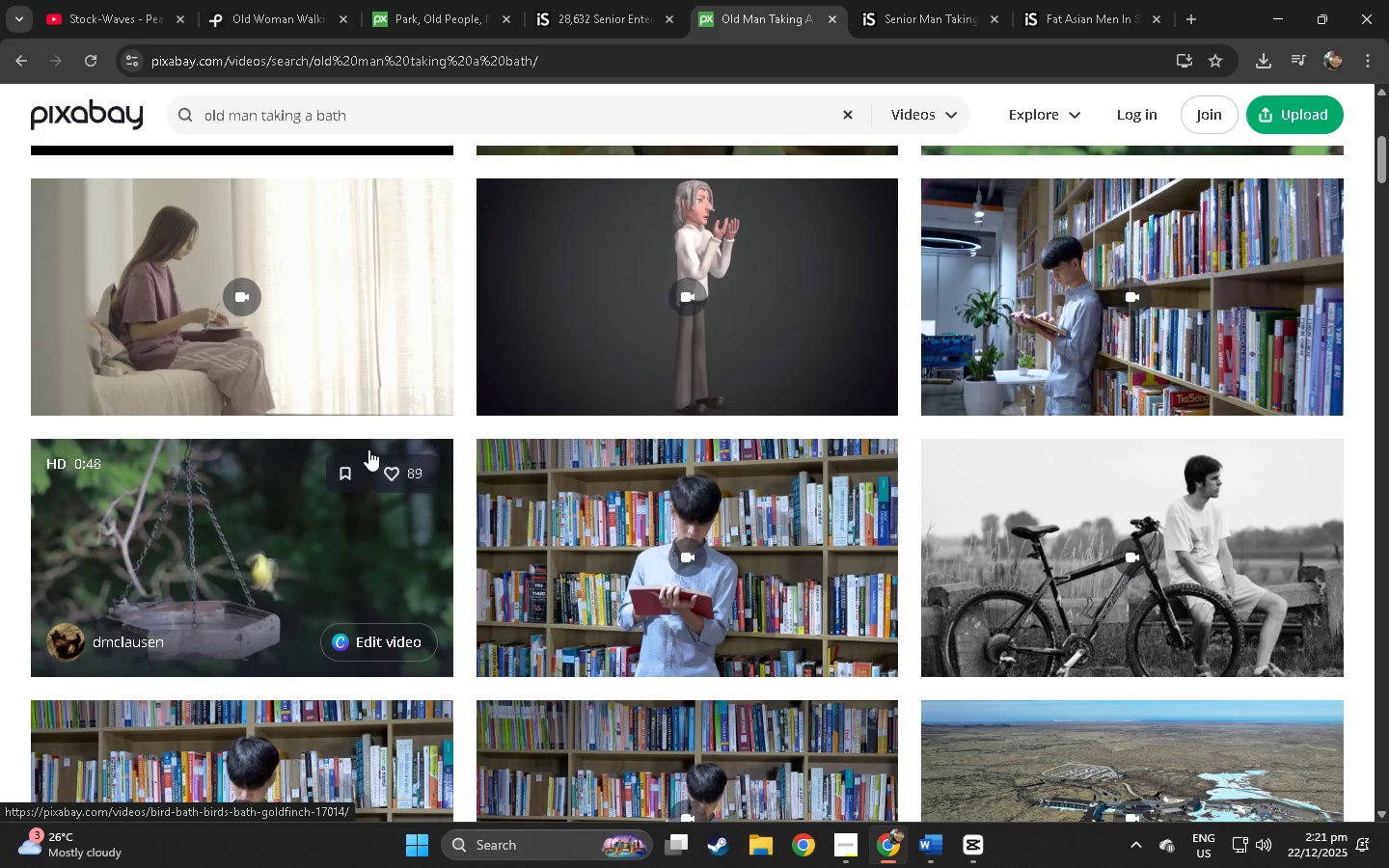 
scroll: coordinate [368, 448], scroll_direction: up, amount: 13.0
 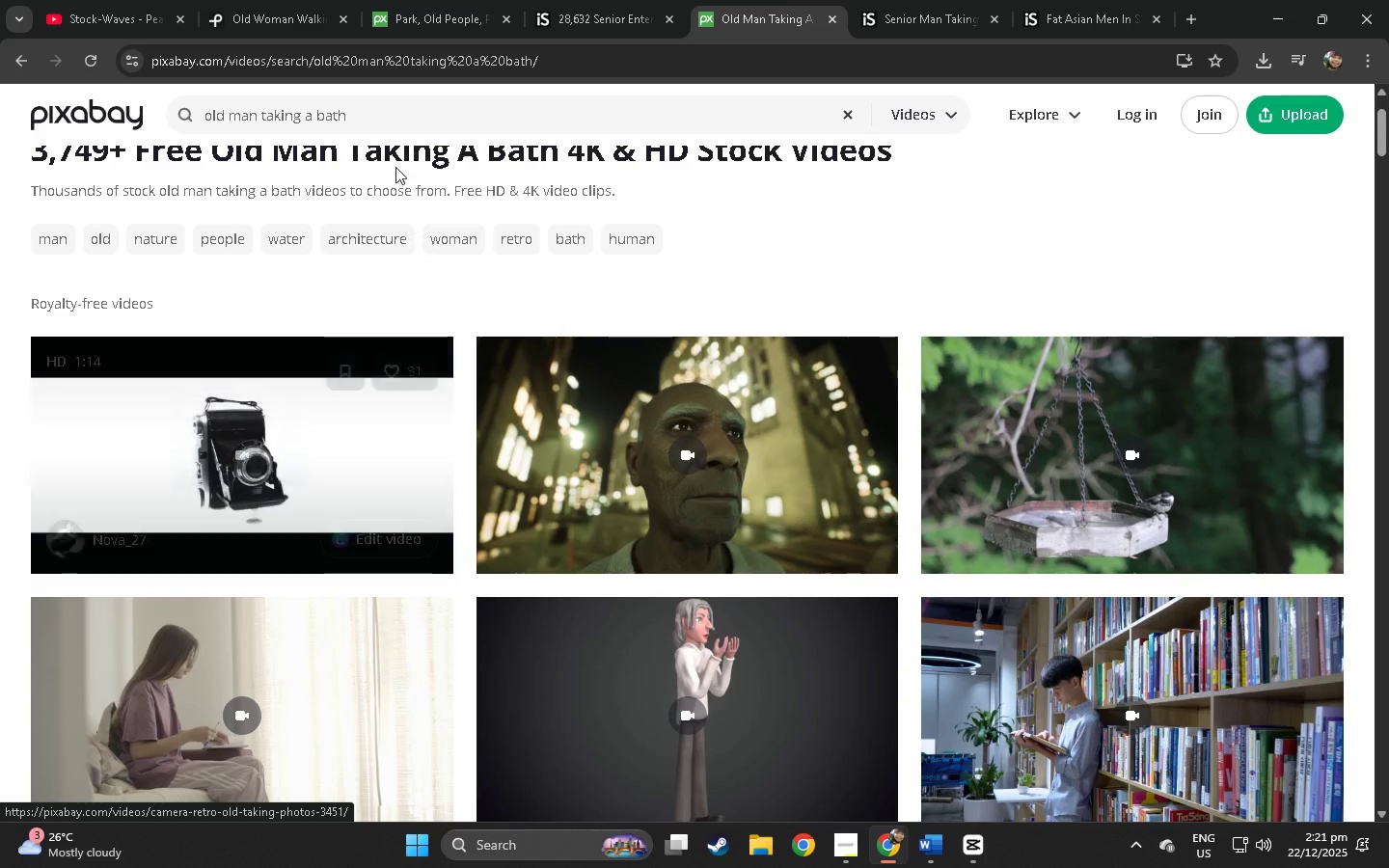 
left_click_drag(start_coordinate=[374, 113], to_coordinate=[109, 94])
 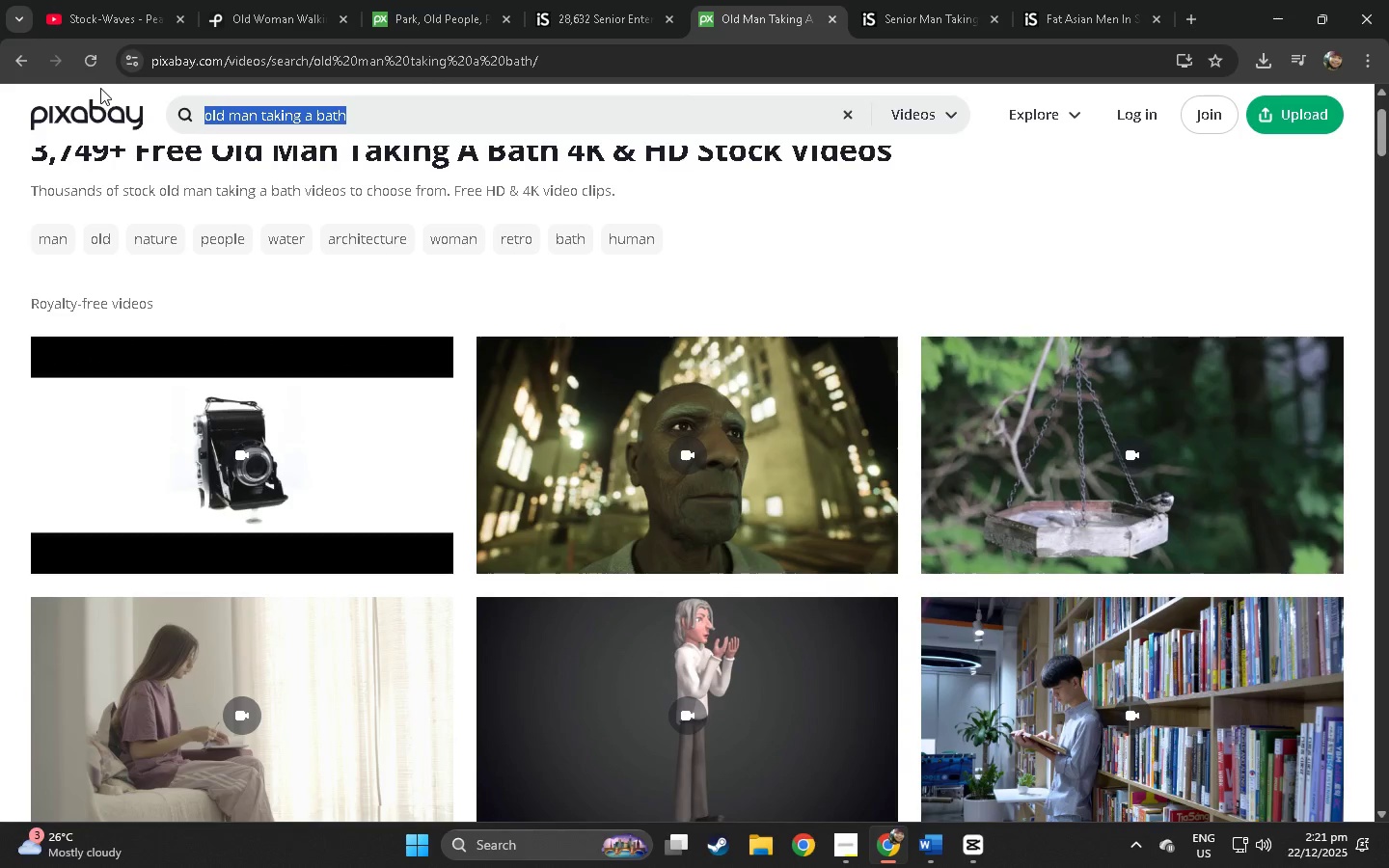 
type(shower)
 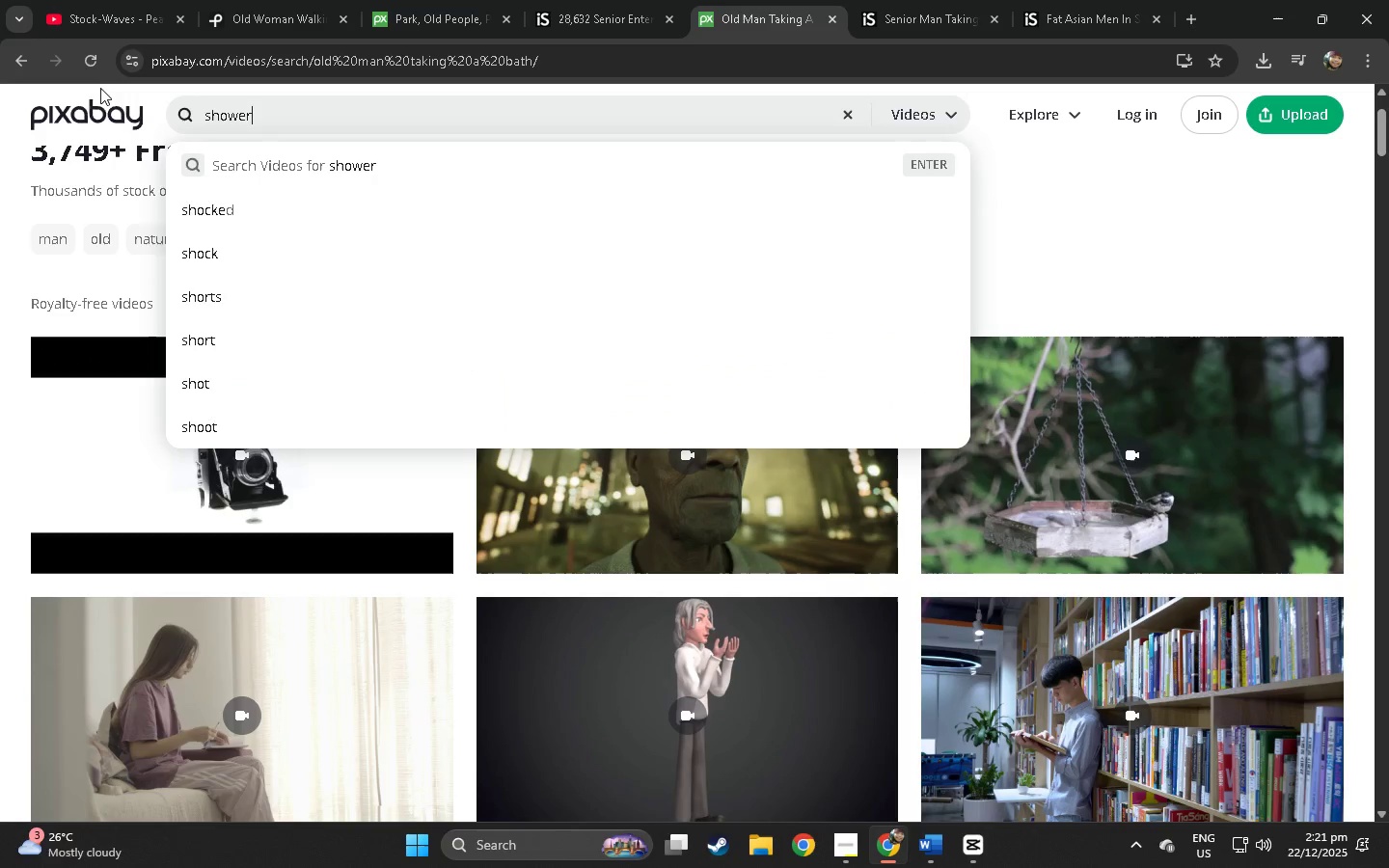 
key(Enter)
 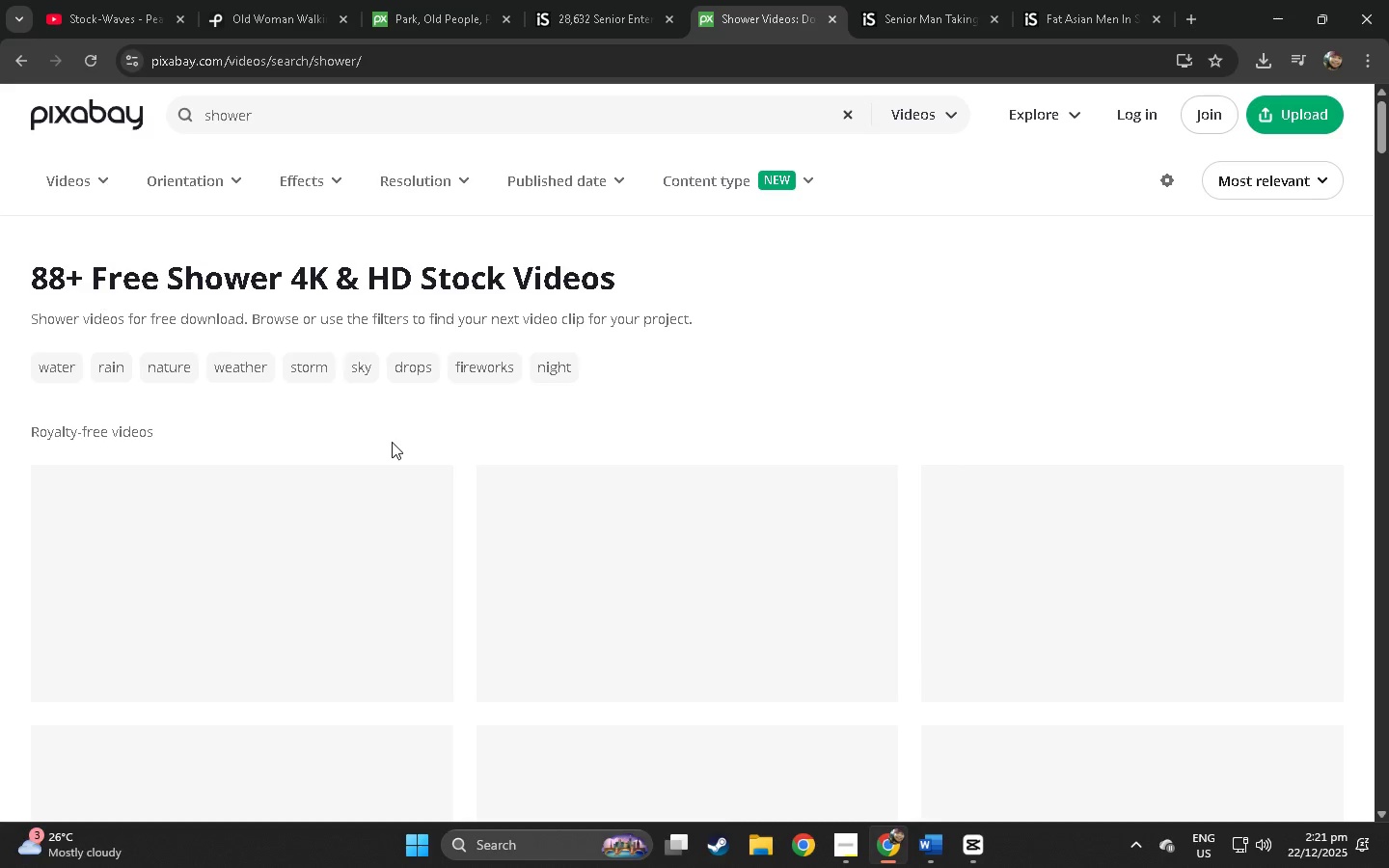 
scroll: coordinate [394, 445], scroll_direction: down, amount: 16.0
 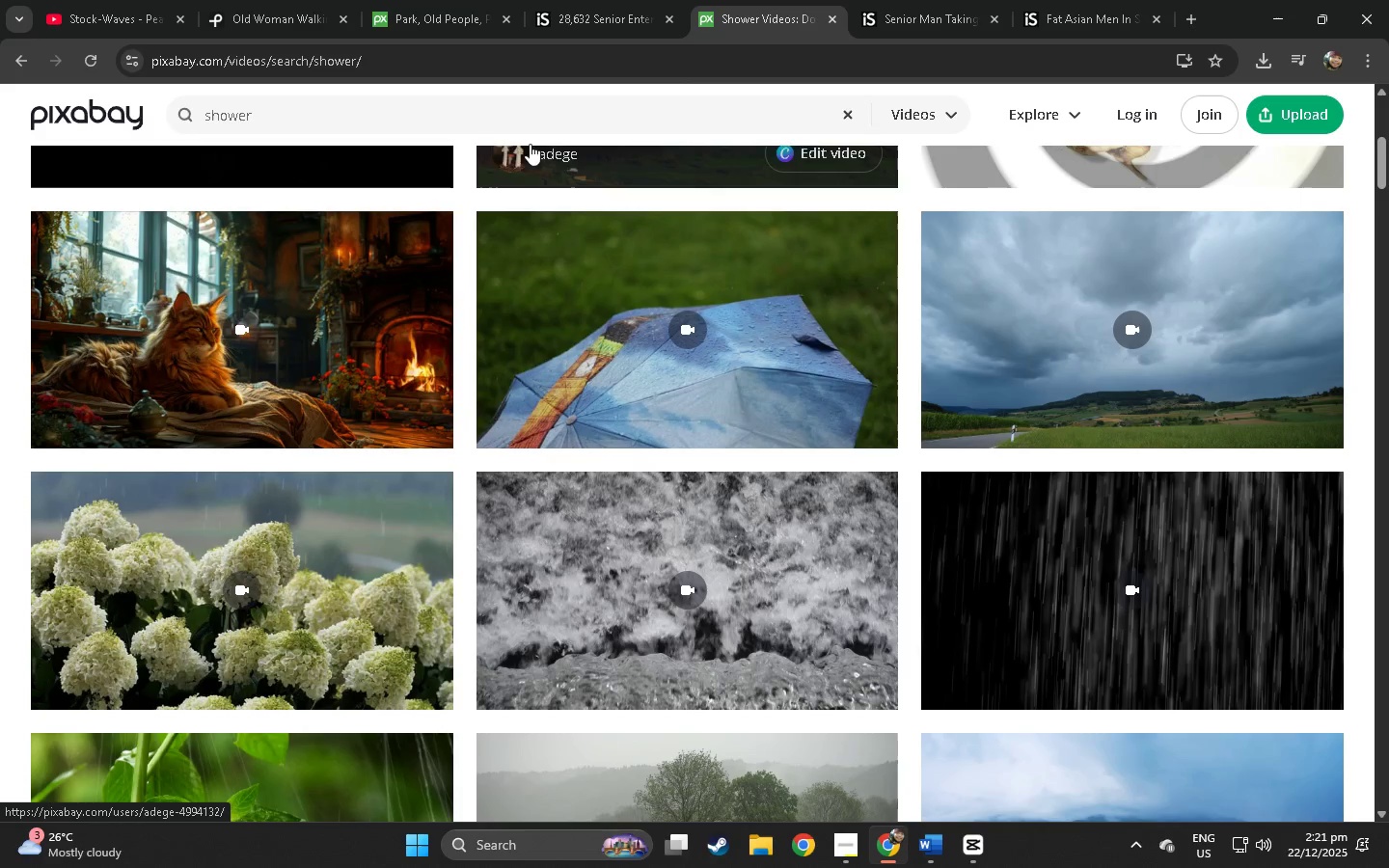 
left_click_drag(start_coordinate=[449, 106], to_coordinate=[99, 105])
 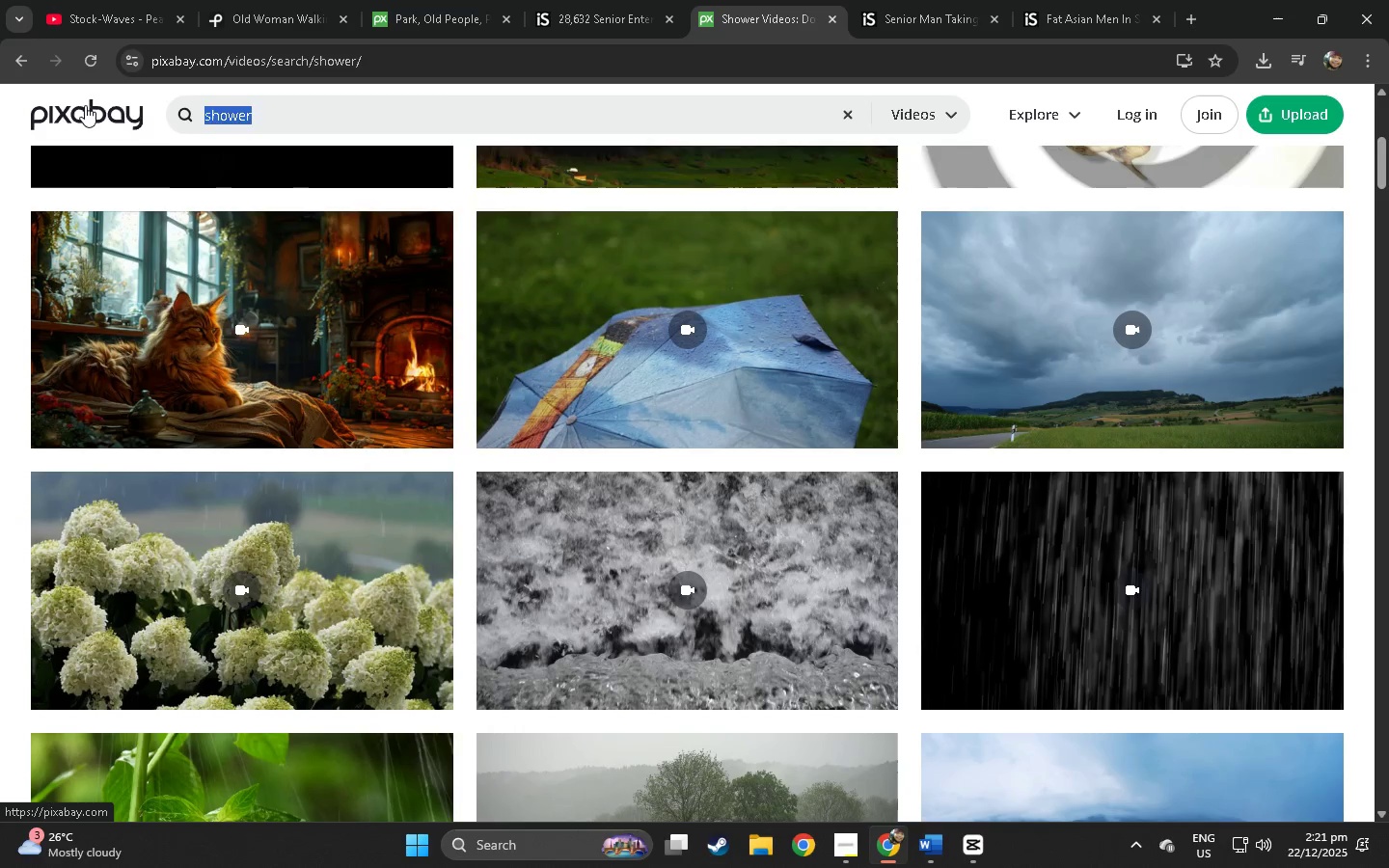 
type(bathrooo)
key(Backspace)
key(Backspace)
type(om)
 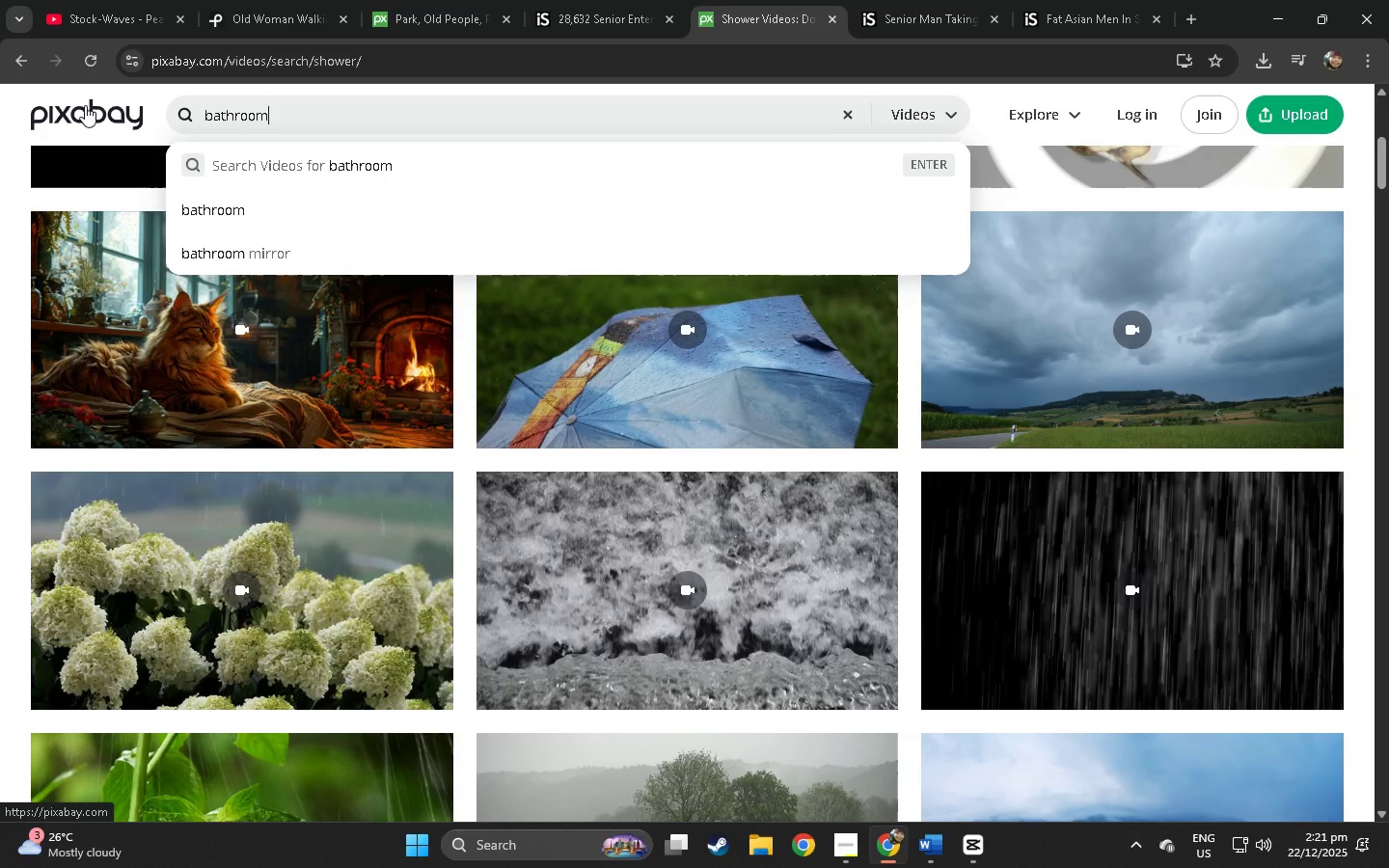 
key(Enter)
 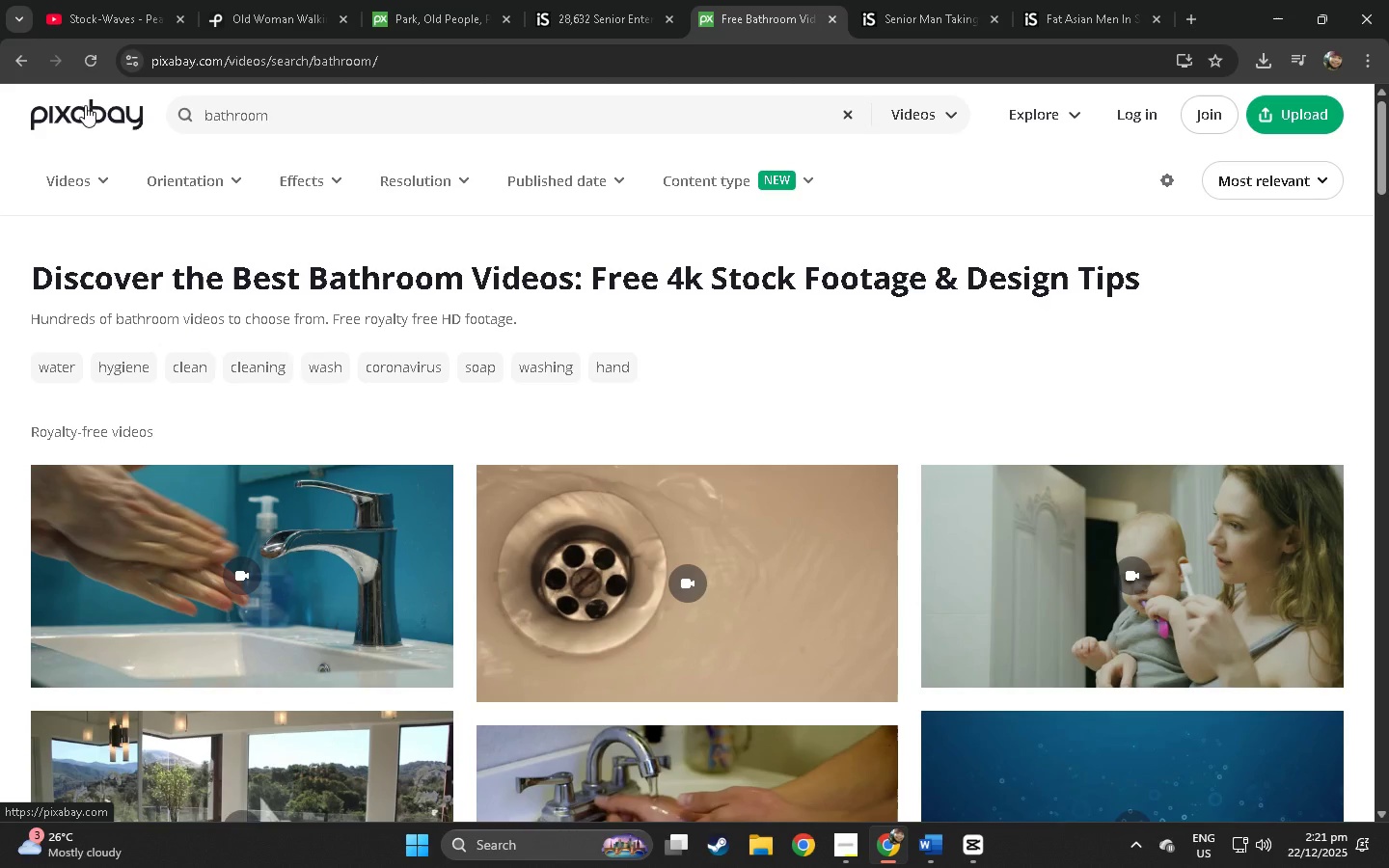 
wait(14.28)
 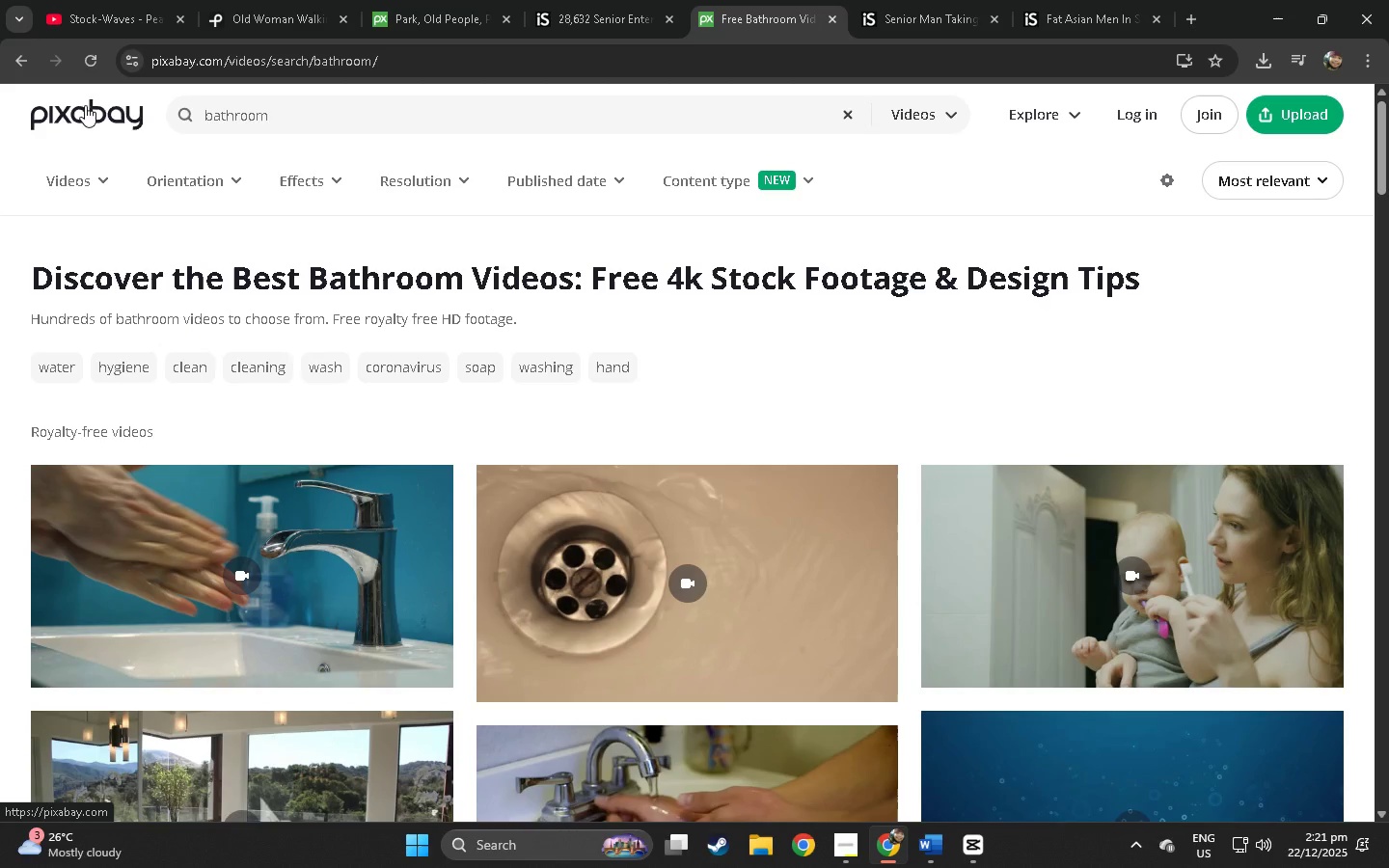 
scroll: coordinate [258, 371], scroll_direction: down, amount: 89.0
 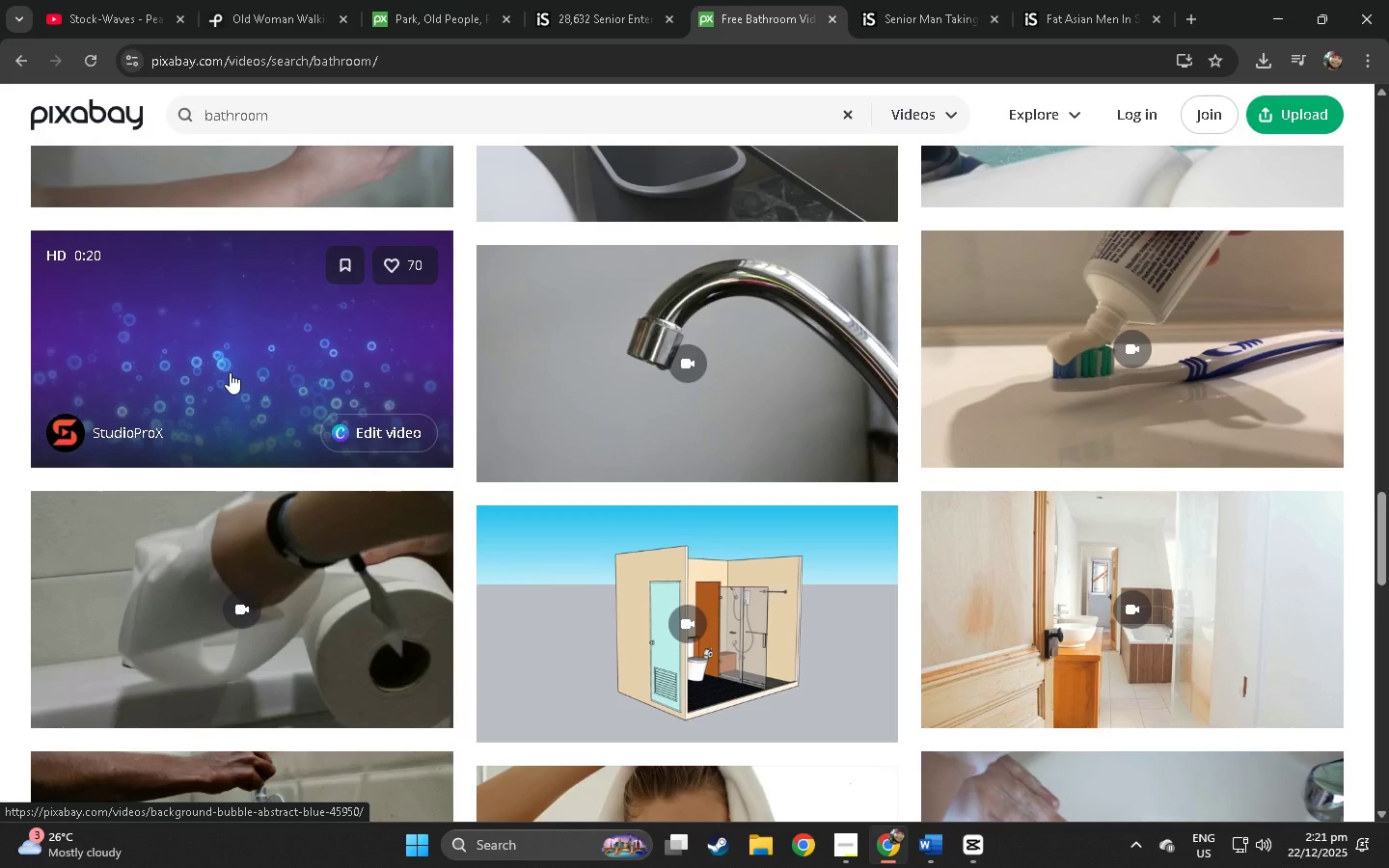 
wait(5.23)
 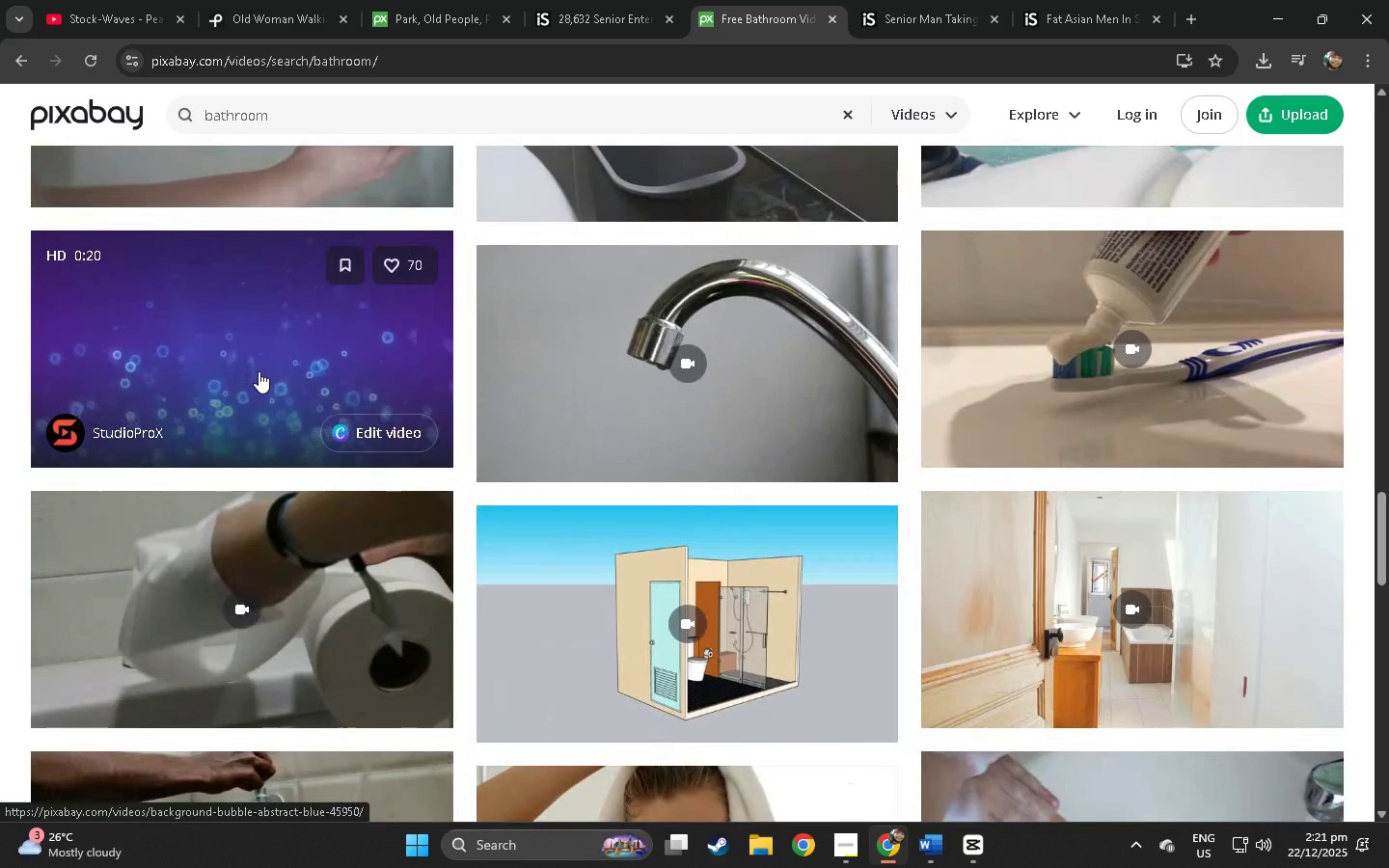 
scroll: coordinate [399, 534], scroll_direction: down, amount: 32.0
 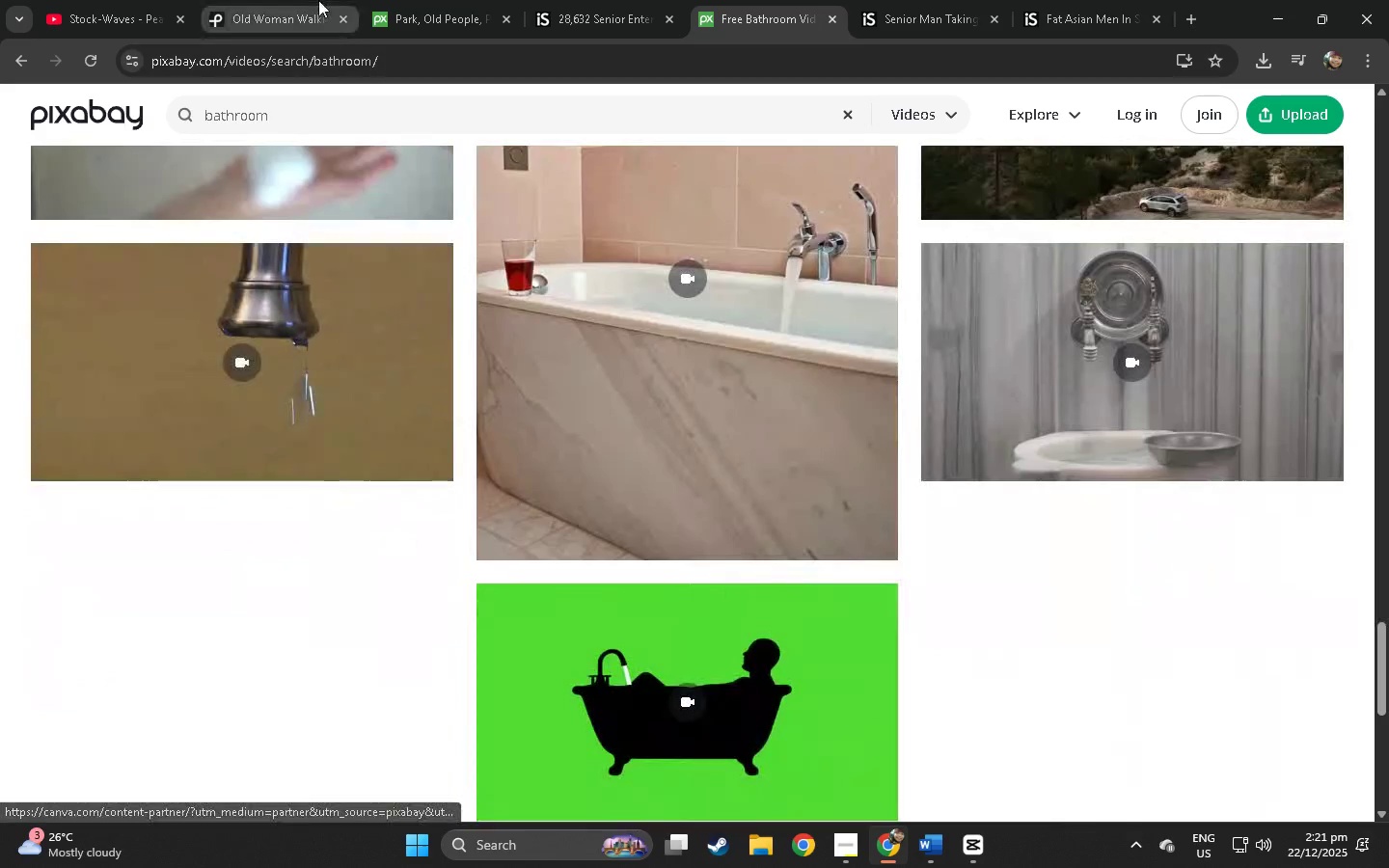 
left_click([317, 0])
 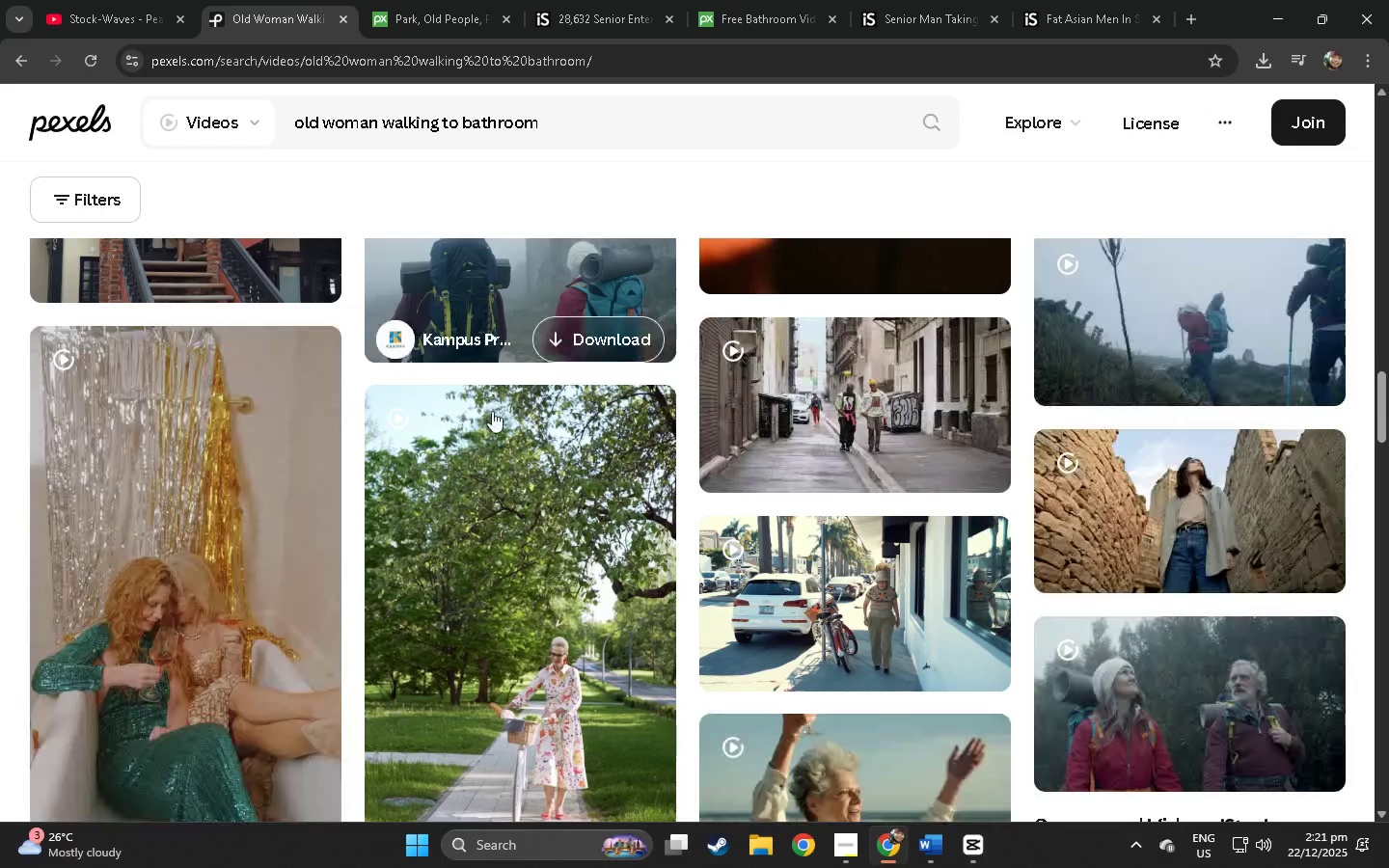 
scroll: coordinate [498, 442], scroll_direction: down, amount: 17.0
 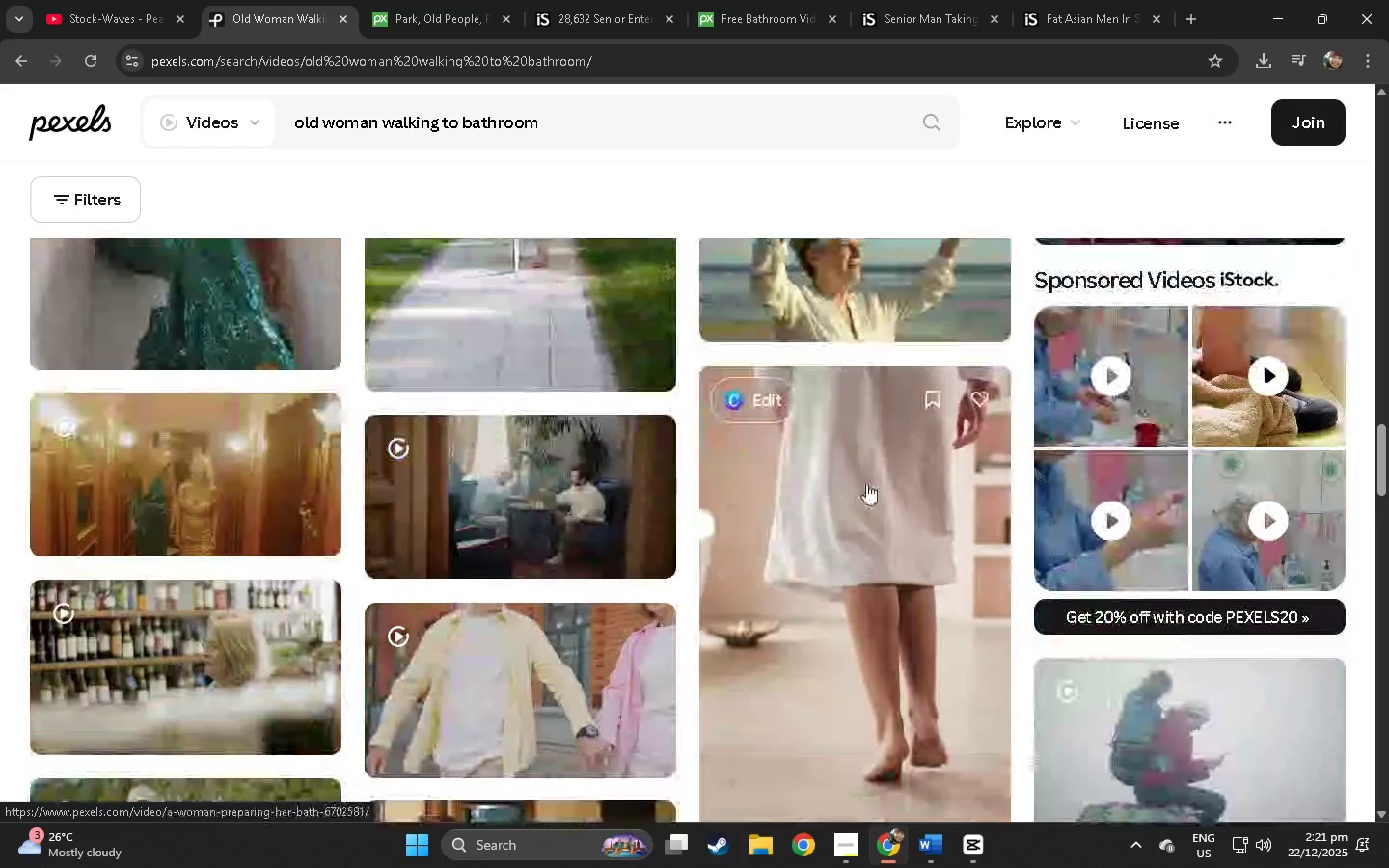 
left_click([866, 483])
 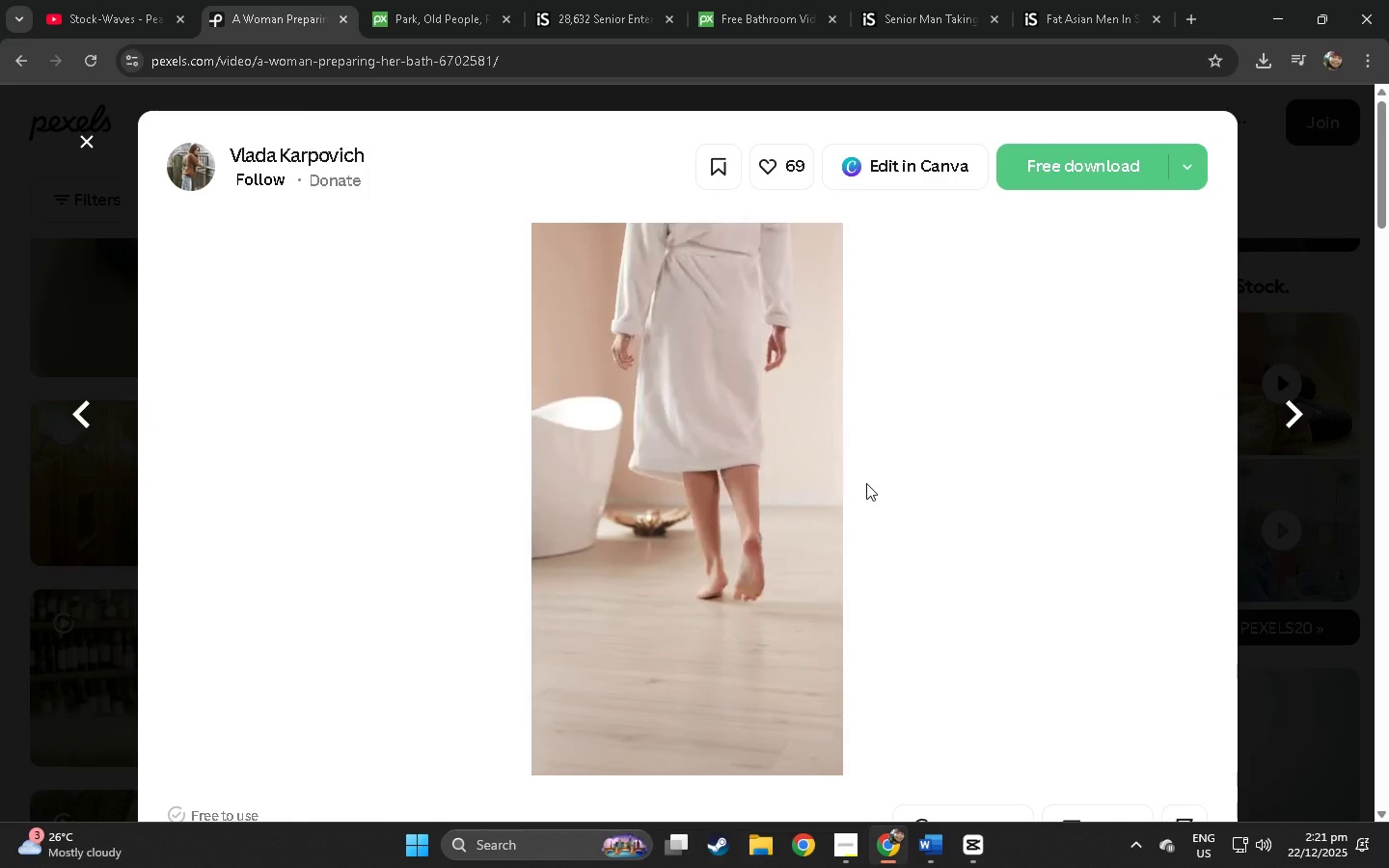 
wait(5.97)
 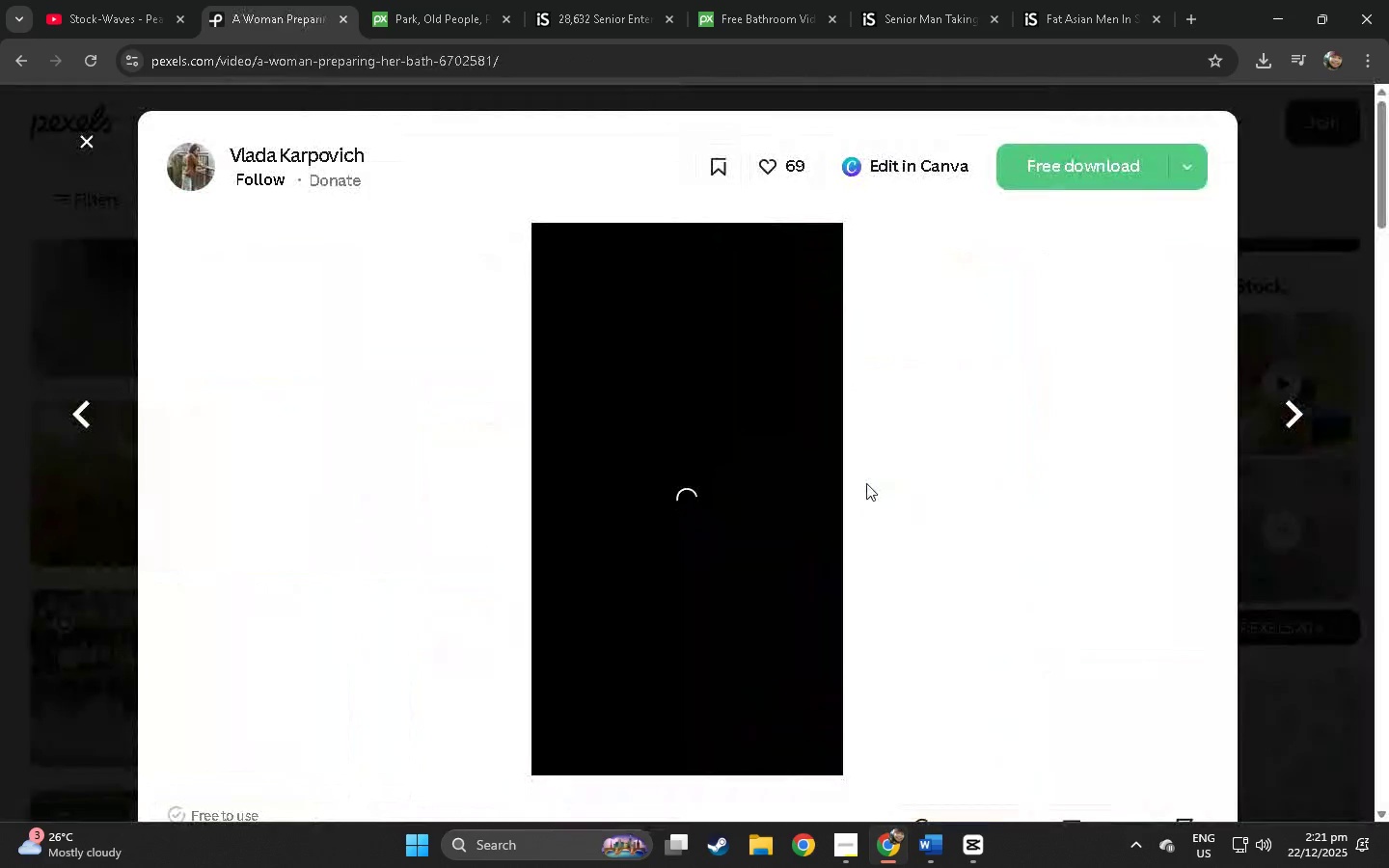 
left_click([1062, 170])
 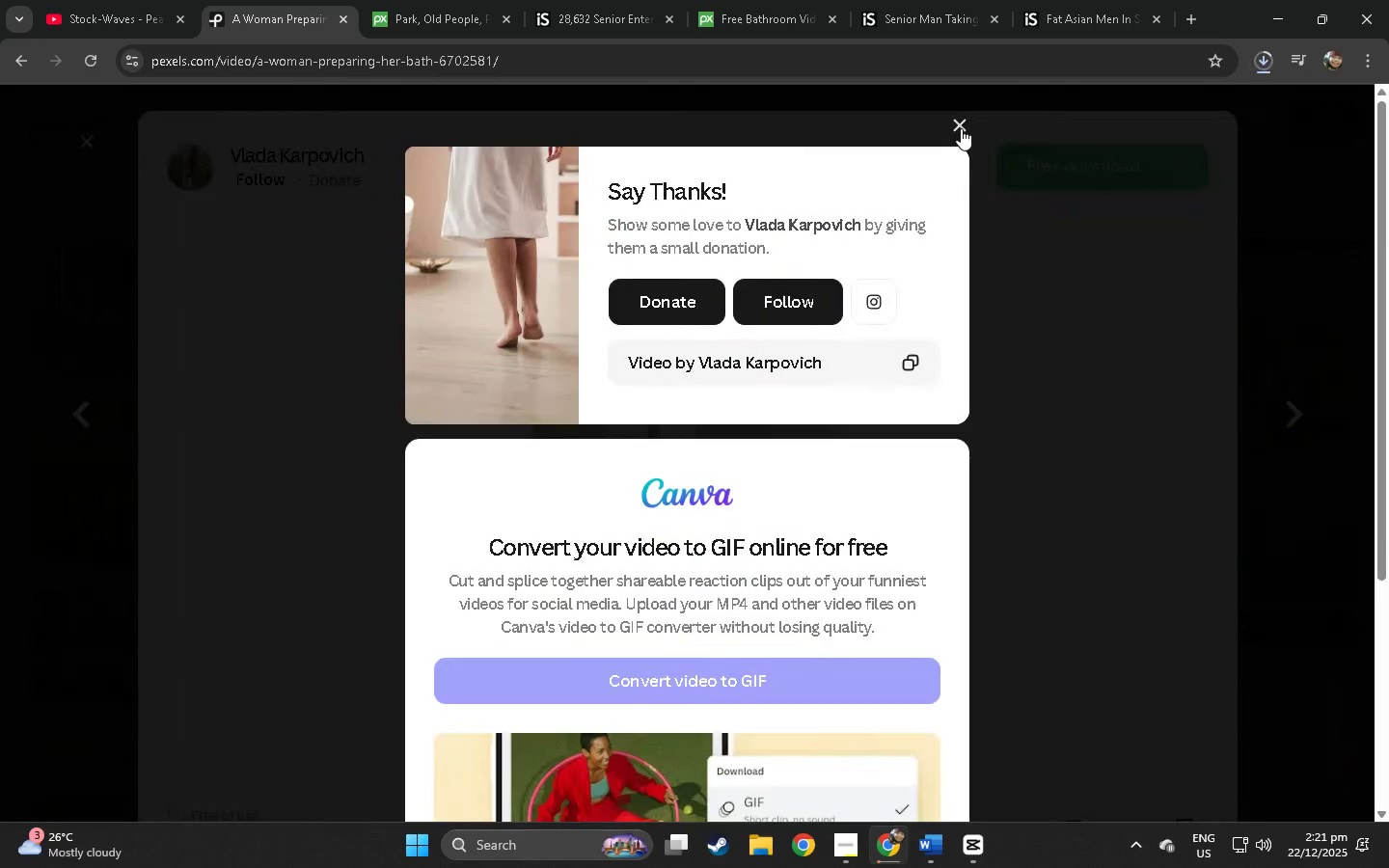 
left_click([957, 126])
 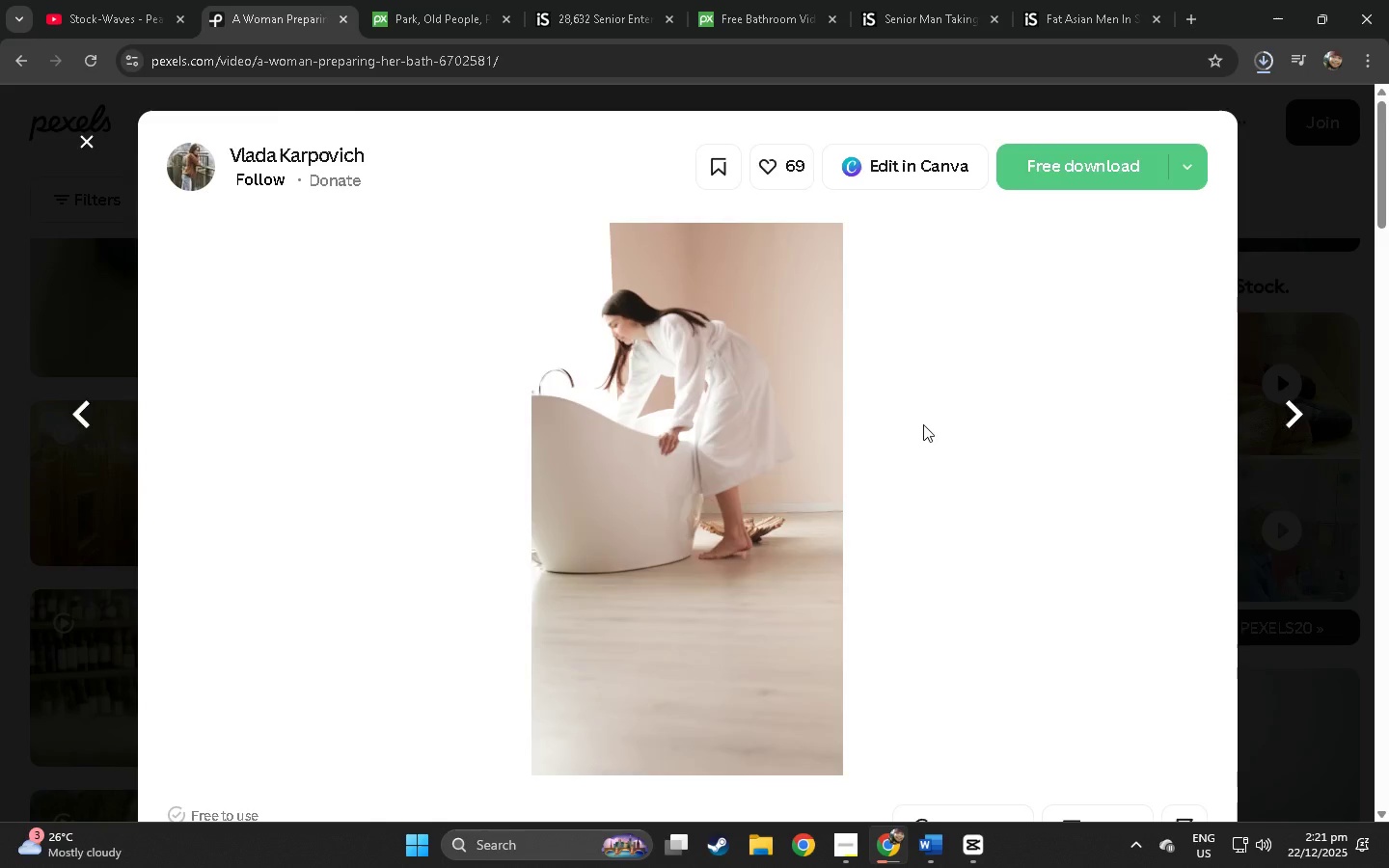 
scroll: coordinate [687, 447], scroll_direction: down, amount: 8.0
 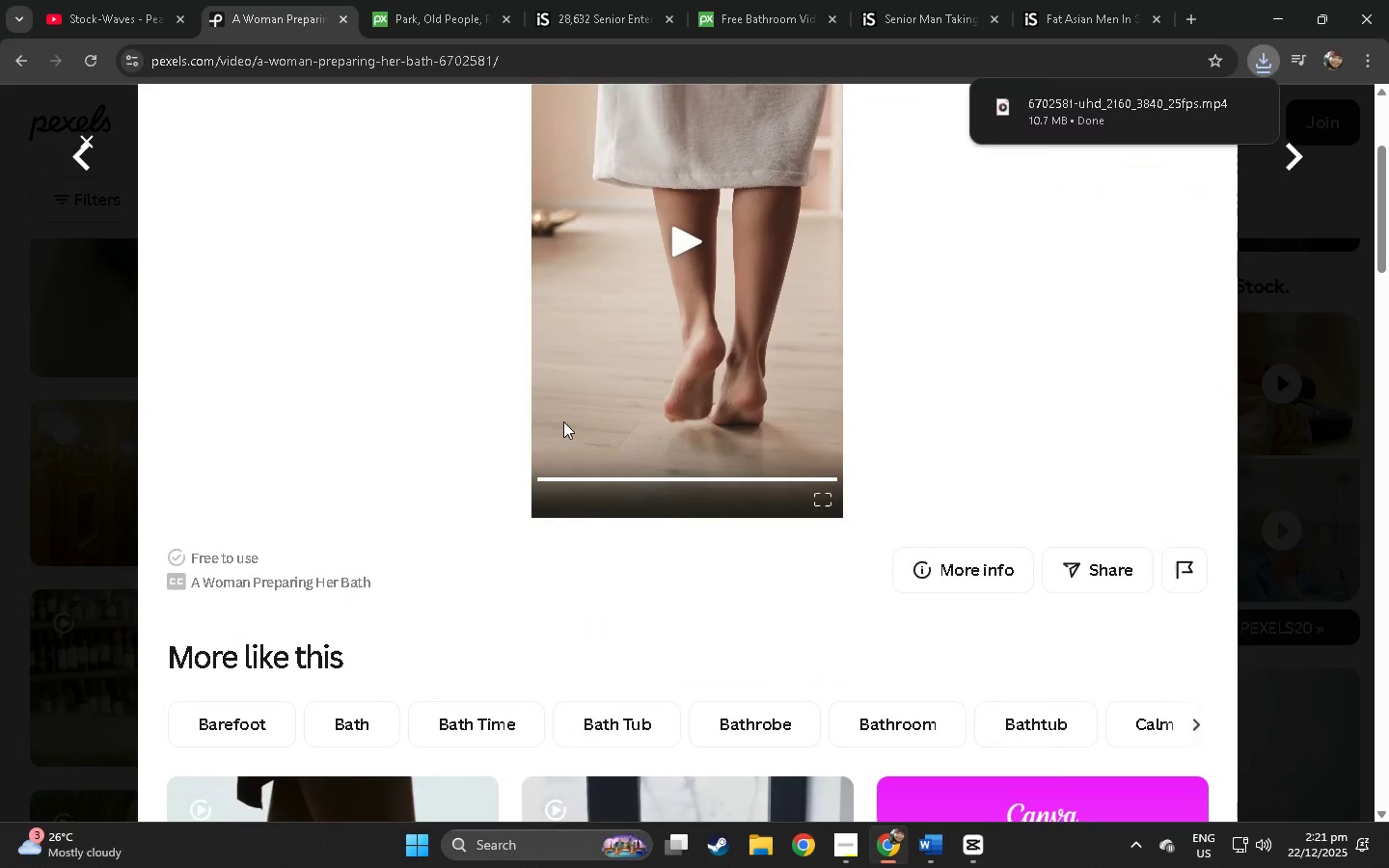 
scroll: coordinate [563, 420], scroll_direction: up, amount: 8.0
 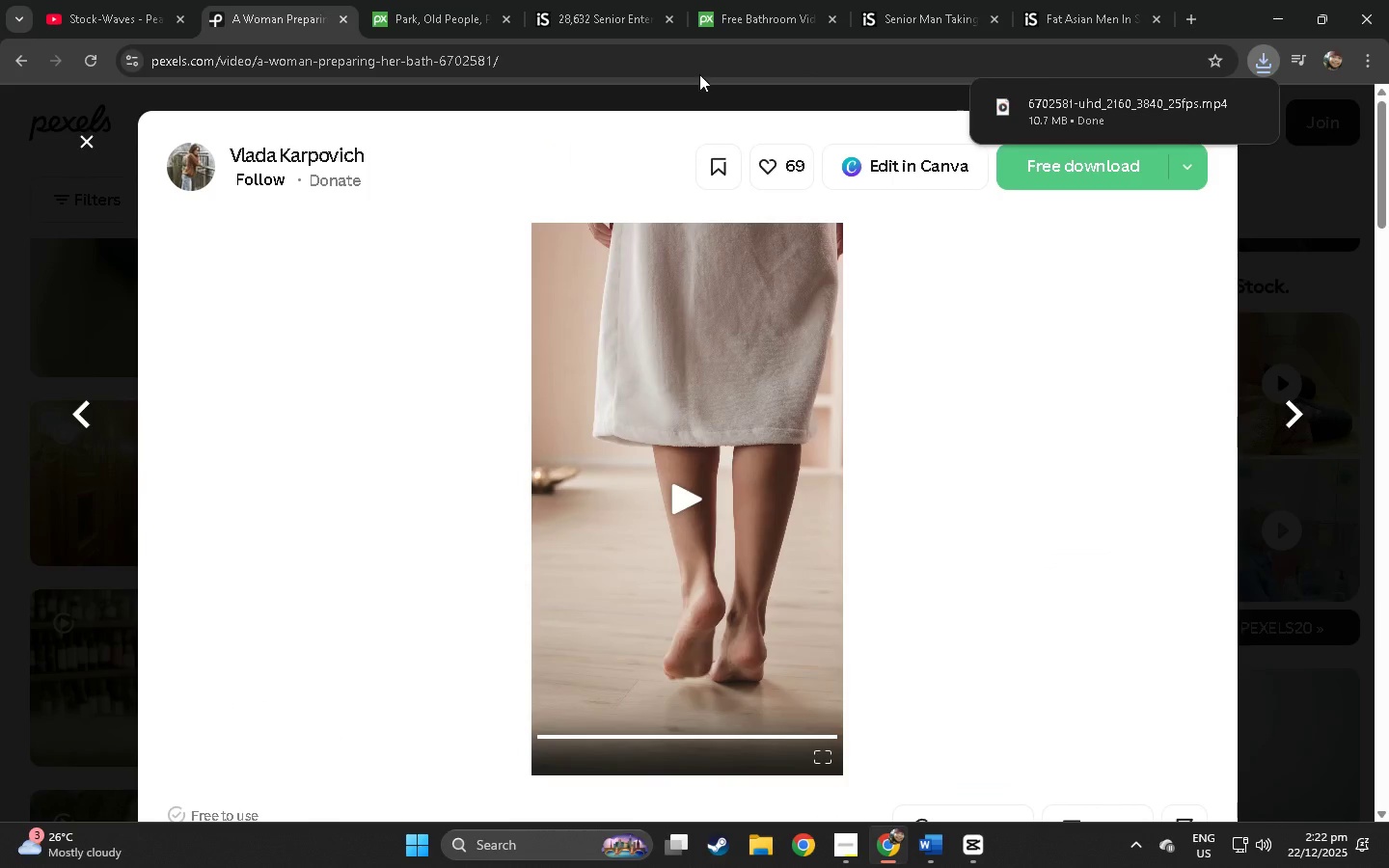 
left_click_drag(start_coordinate=[613, 67], to_coordinate=[110, 73])
 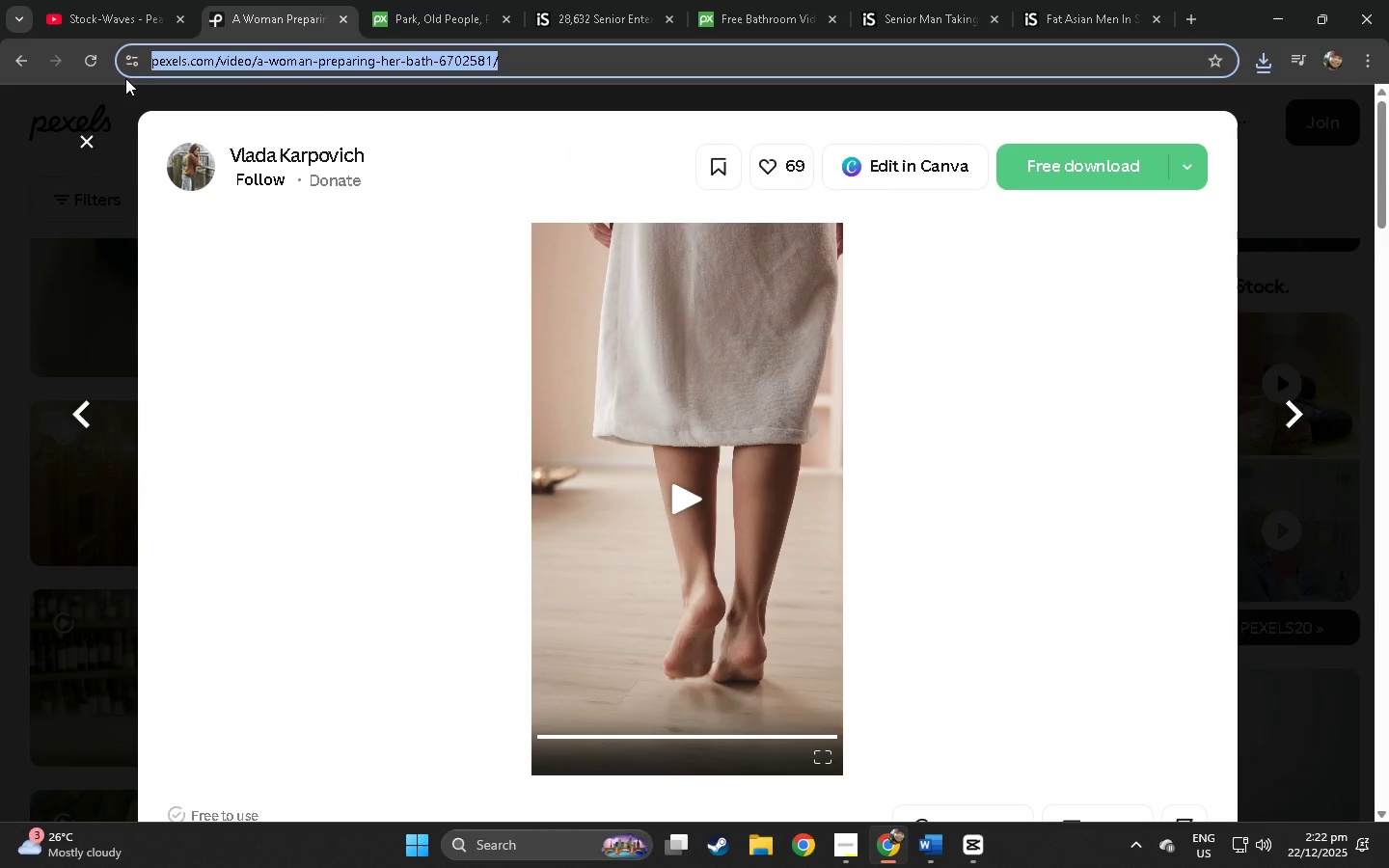 
key(Control+C)
 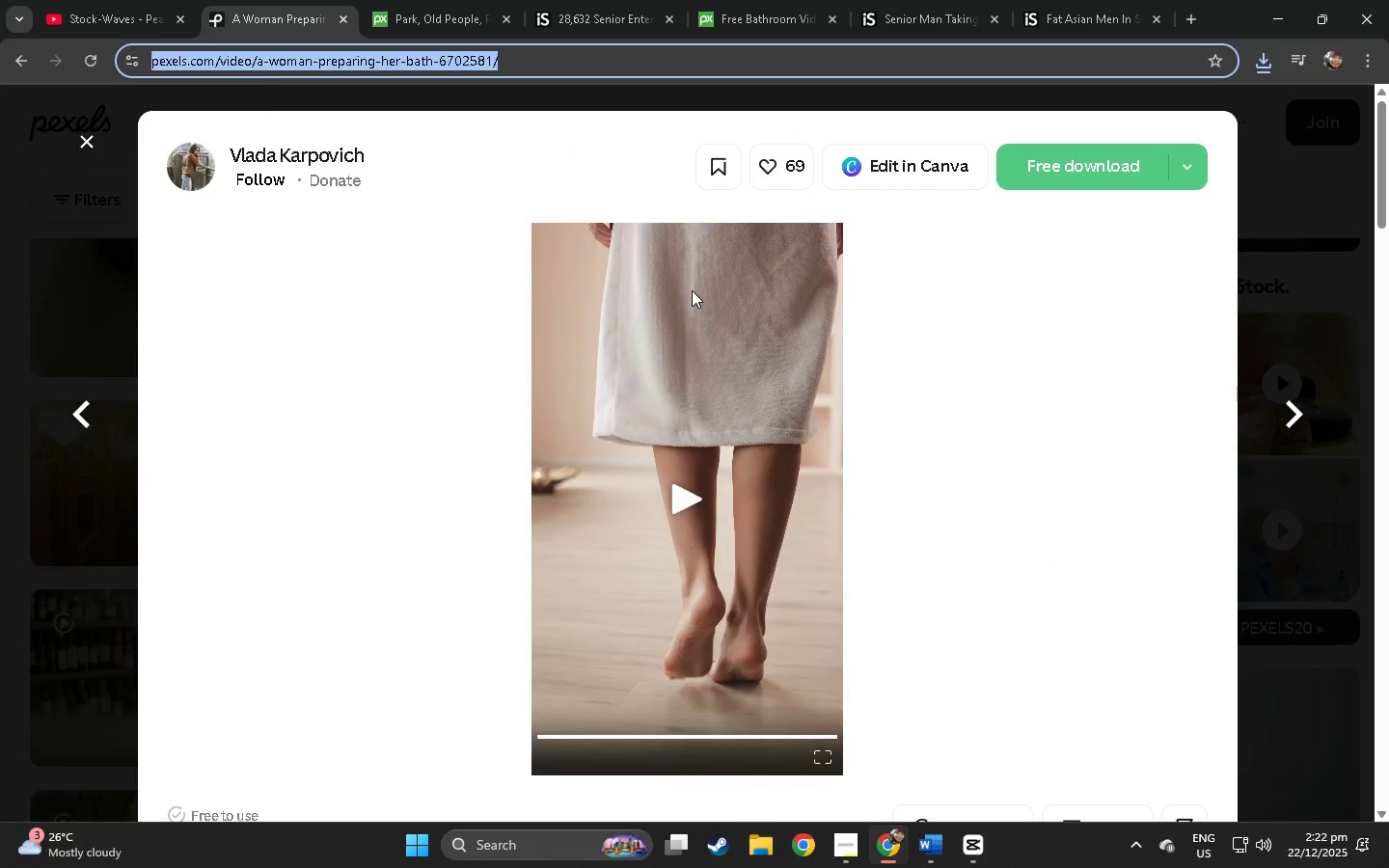 
key(Alt+AltLeft)
 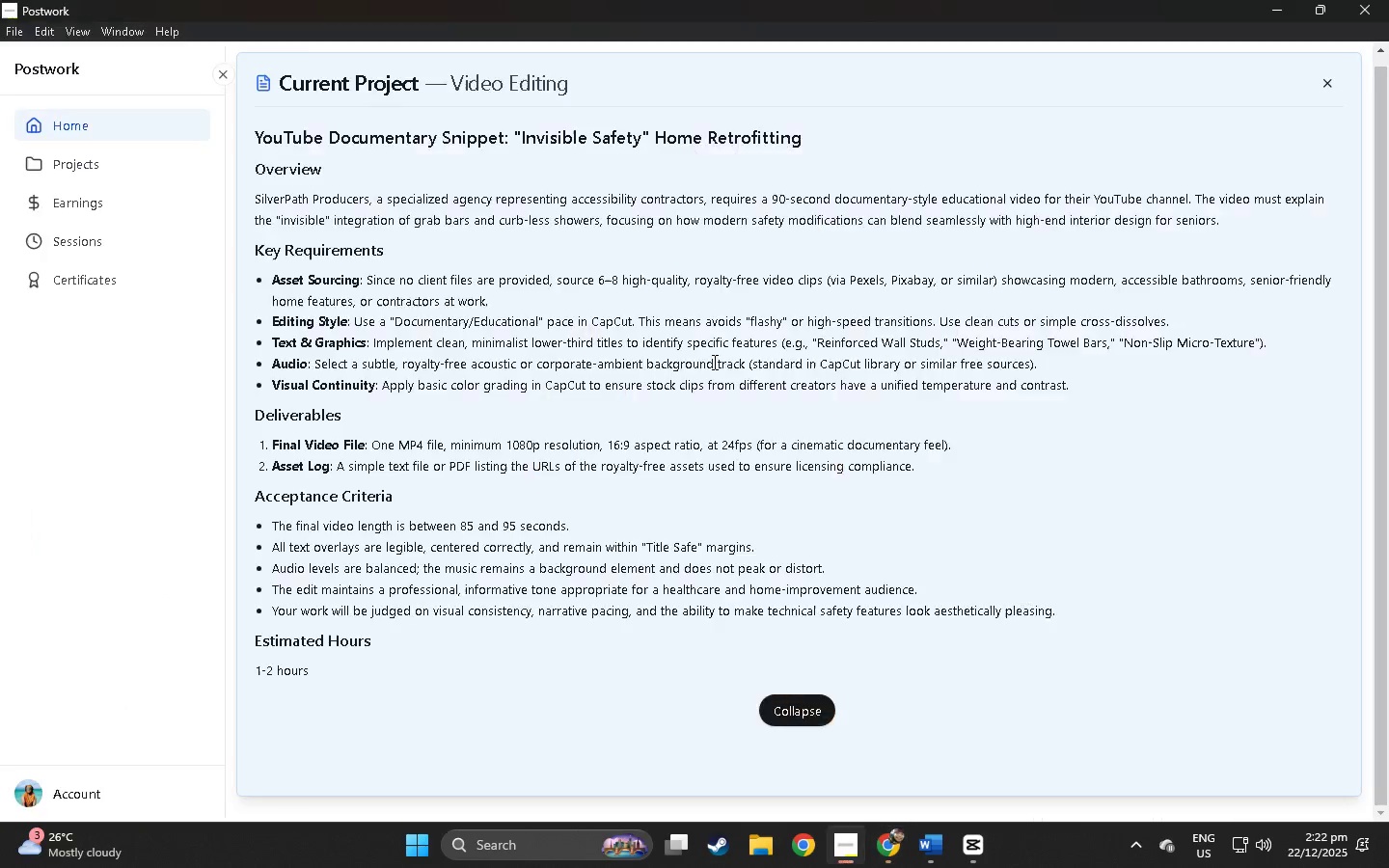 
key(Alt+Tab)